 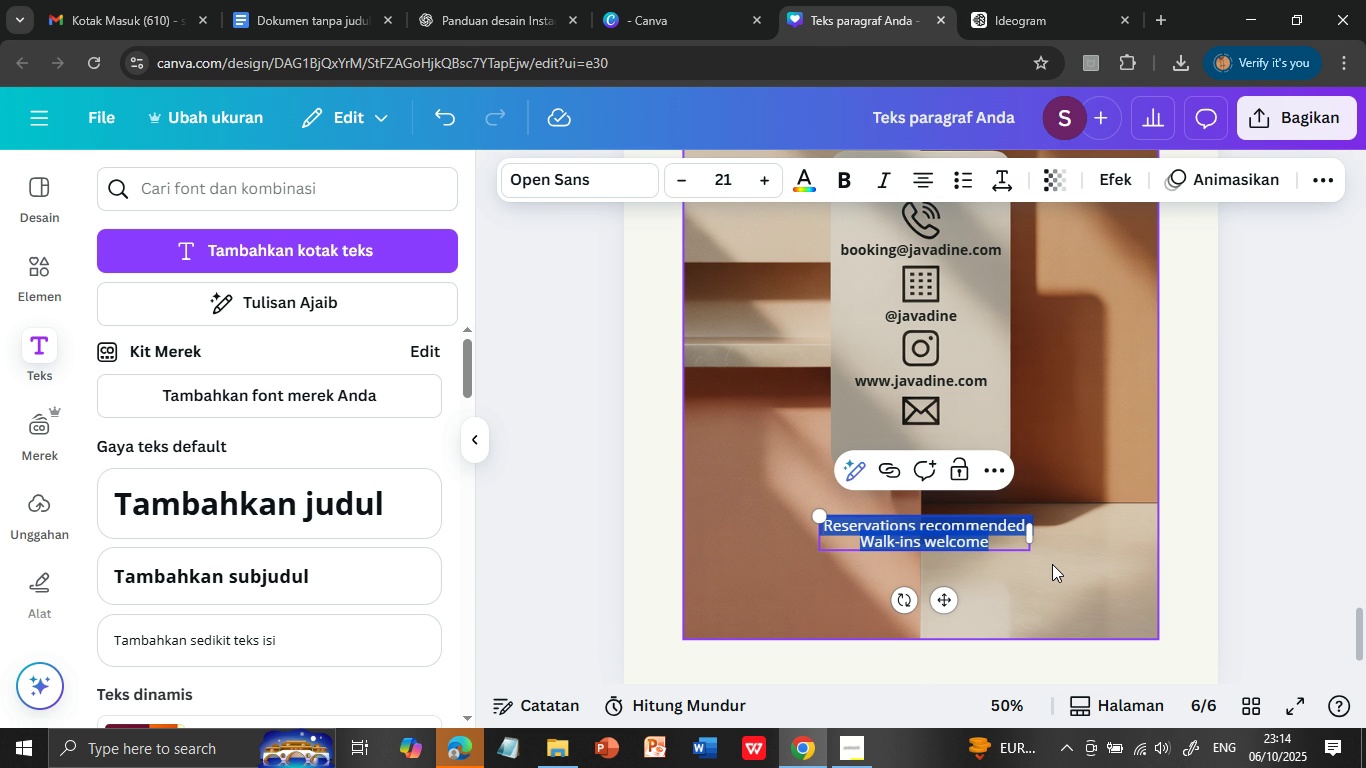 
left_click([803, 179])
 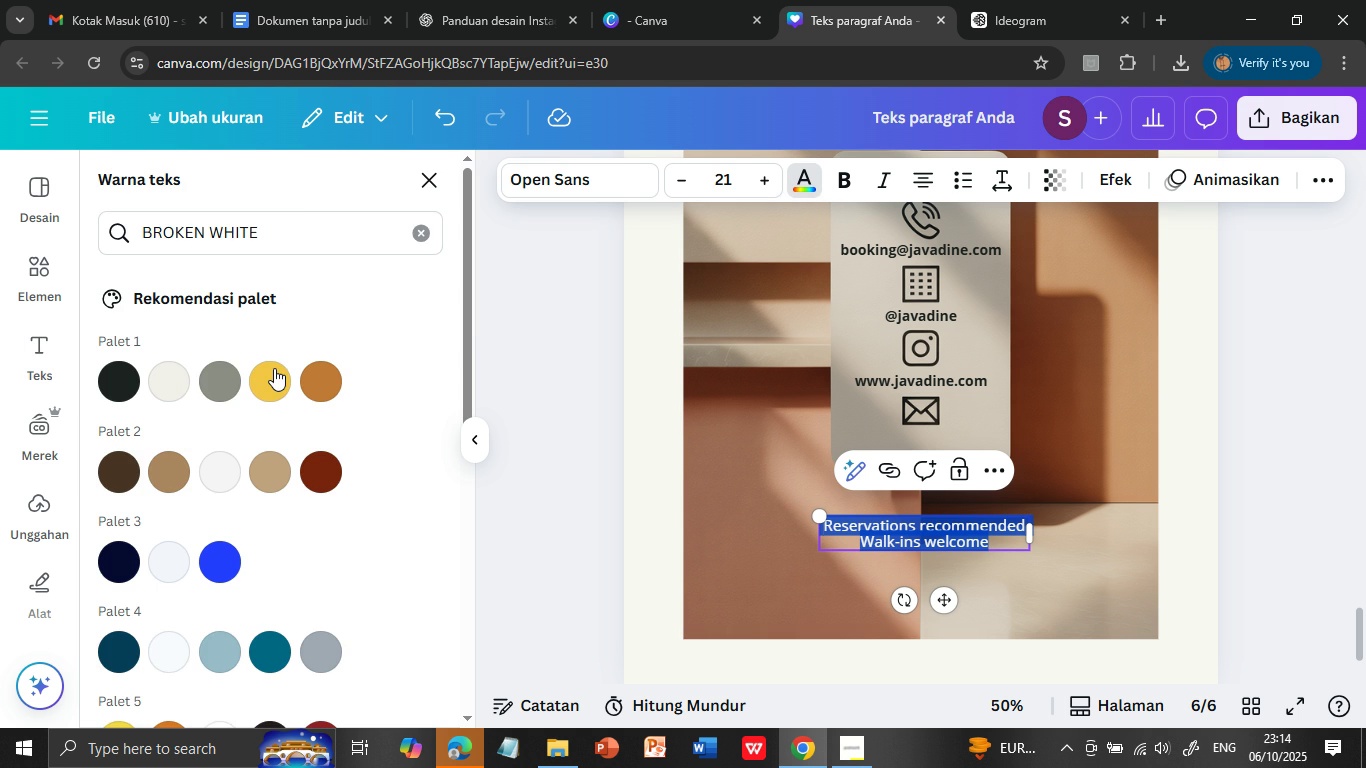 
left_click([218, 378])
 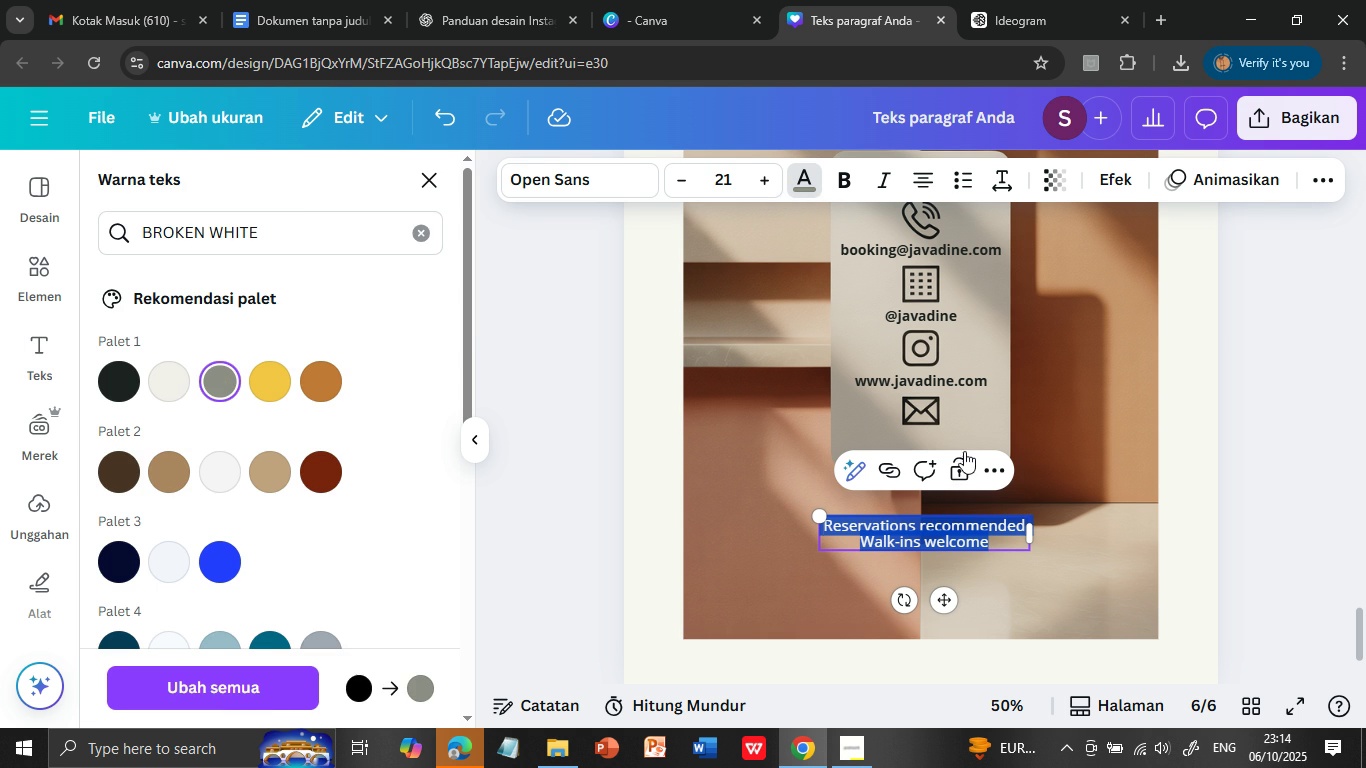 
left_click([1065, 451])
 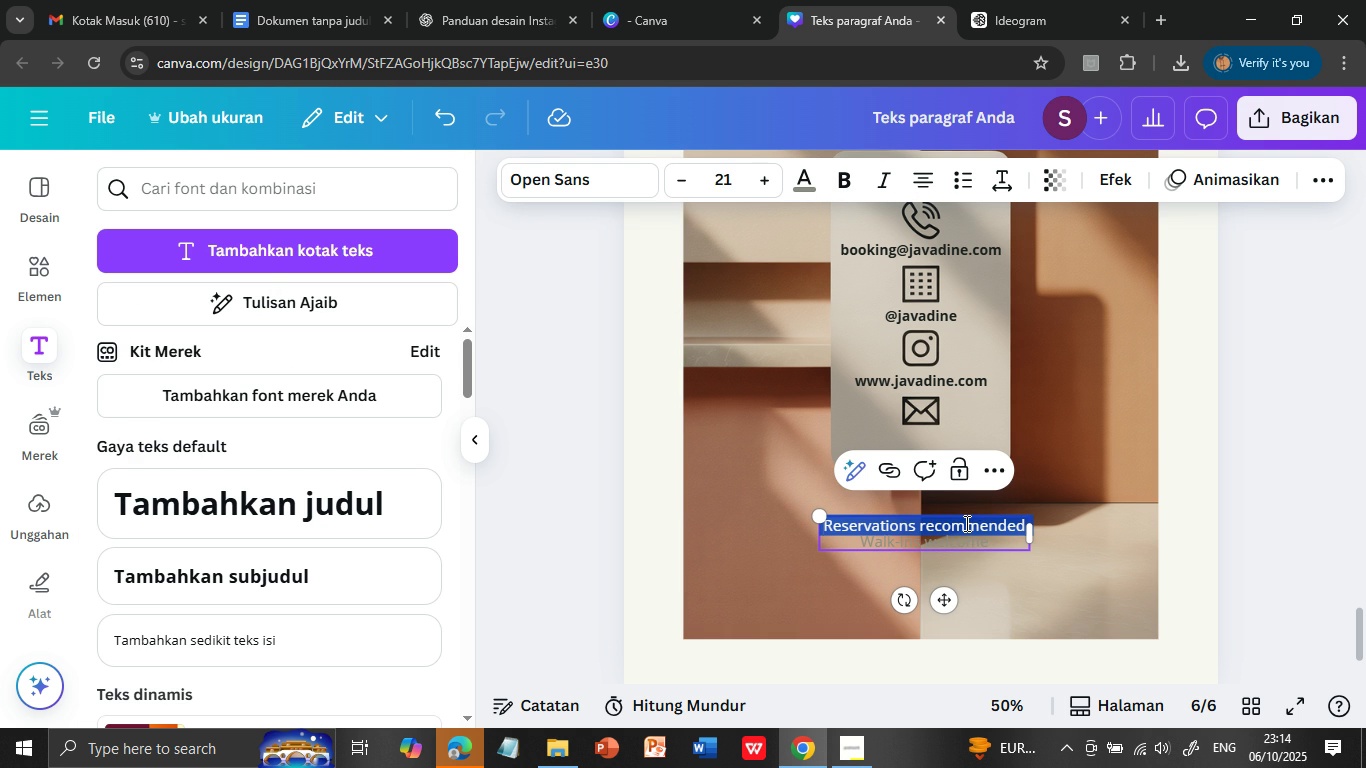 
double_click([965, 523])
 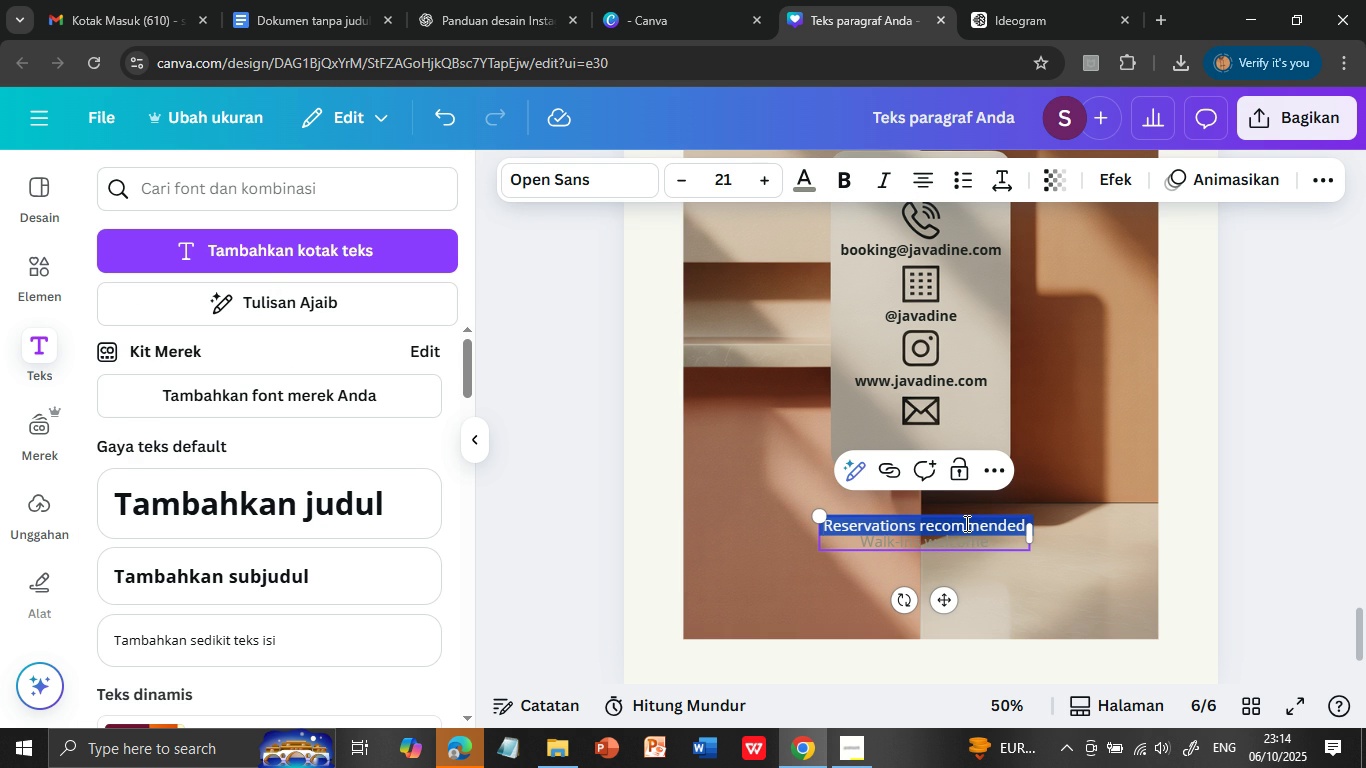 
triple_click([965, 523])